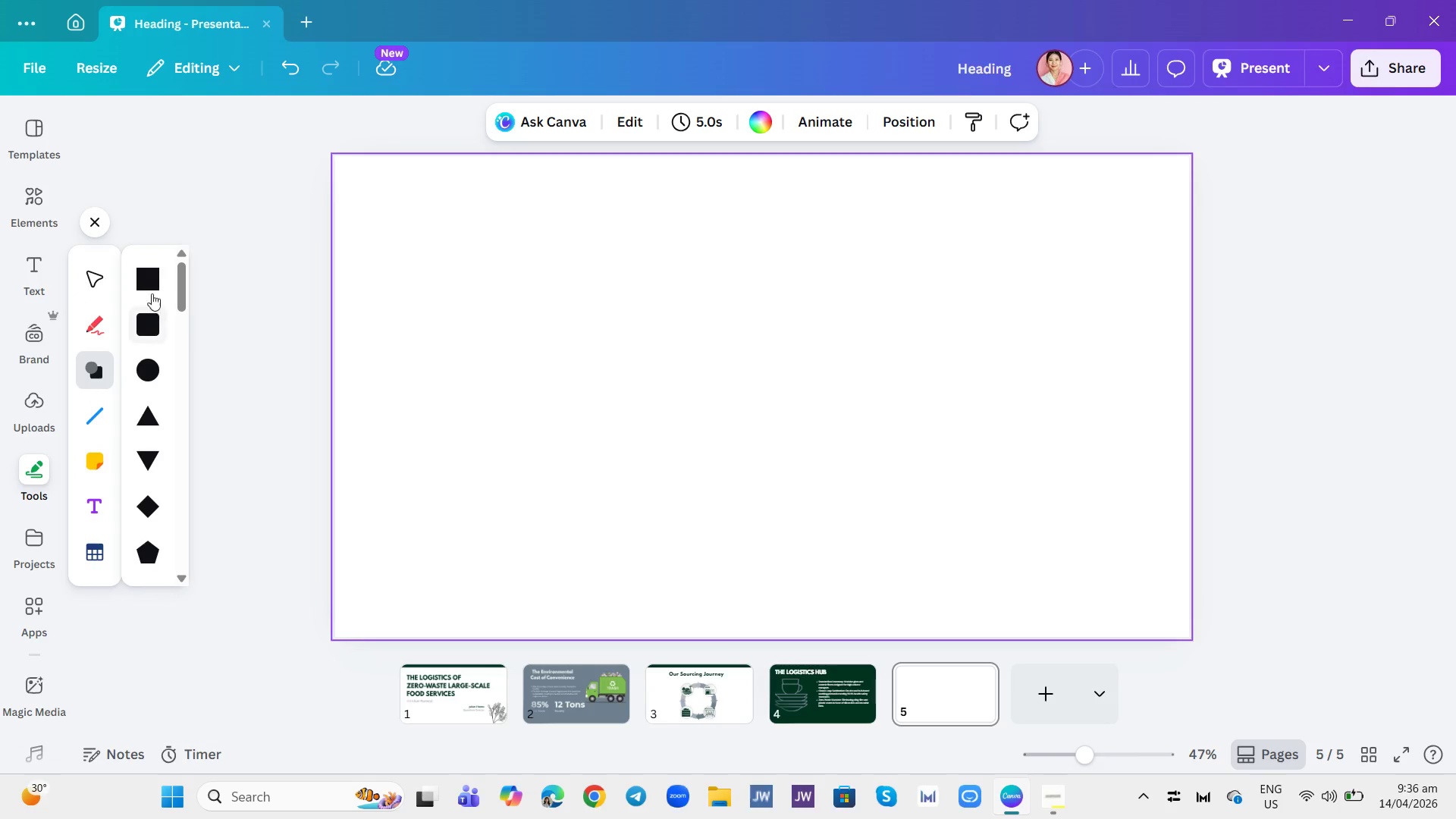 
left_click([149, 282])
 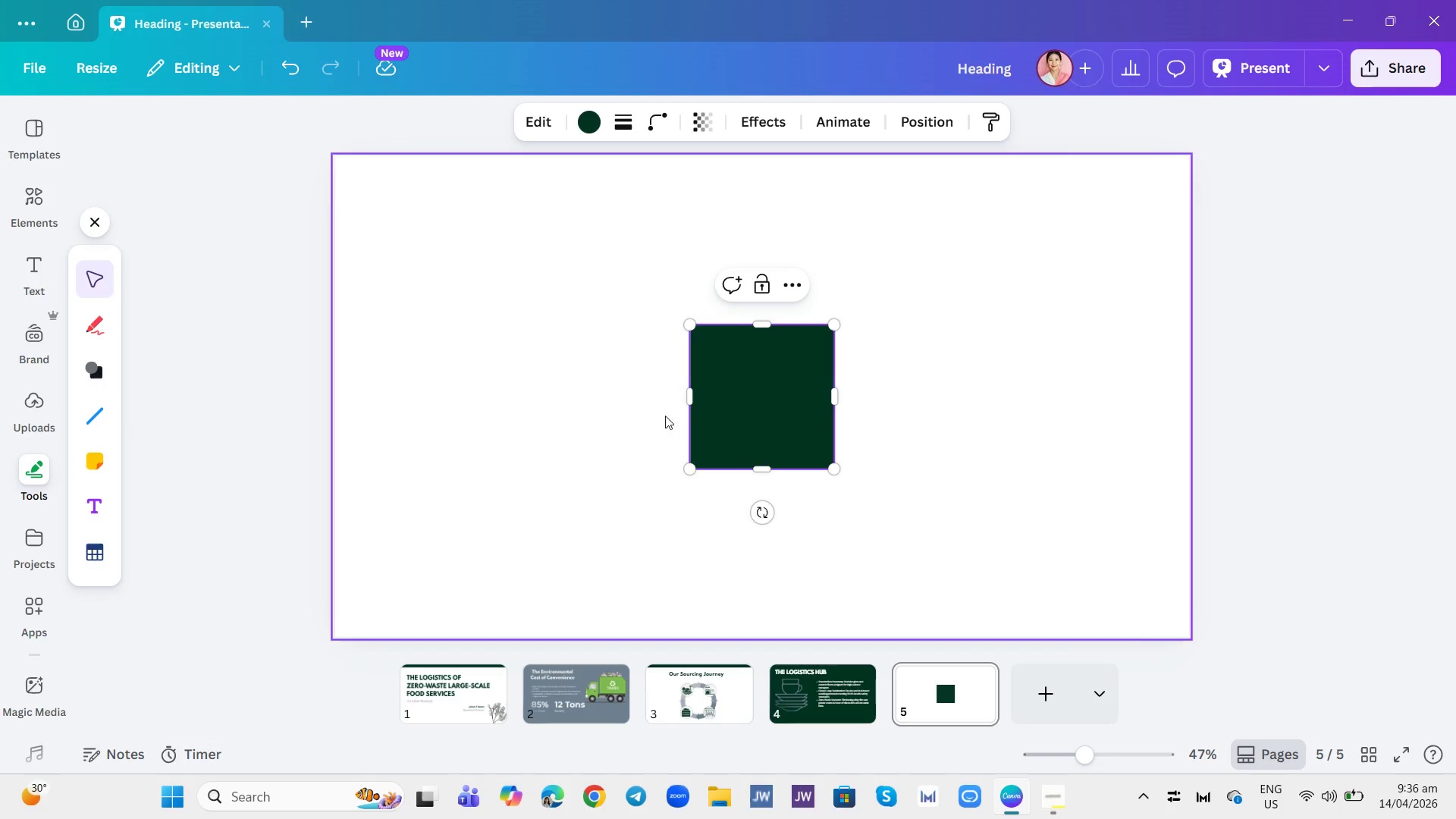 
left_click_drag(start_coordinate=[736, 422], to_coordinate=[1089, 256])
 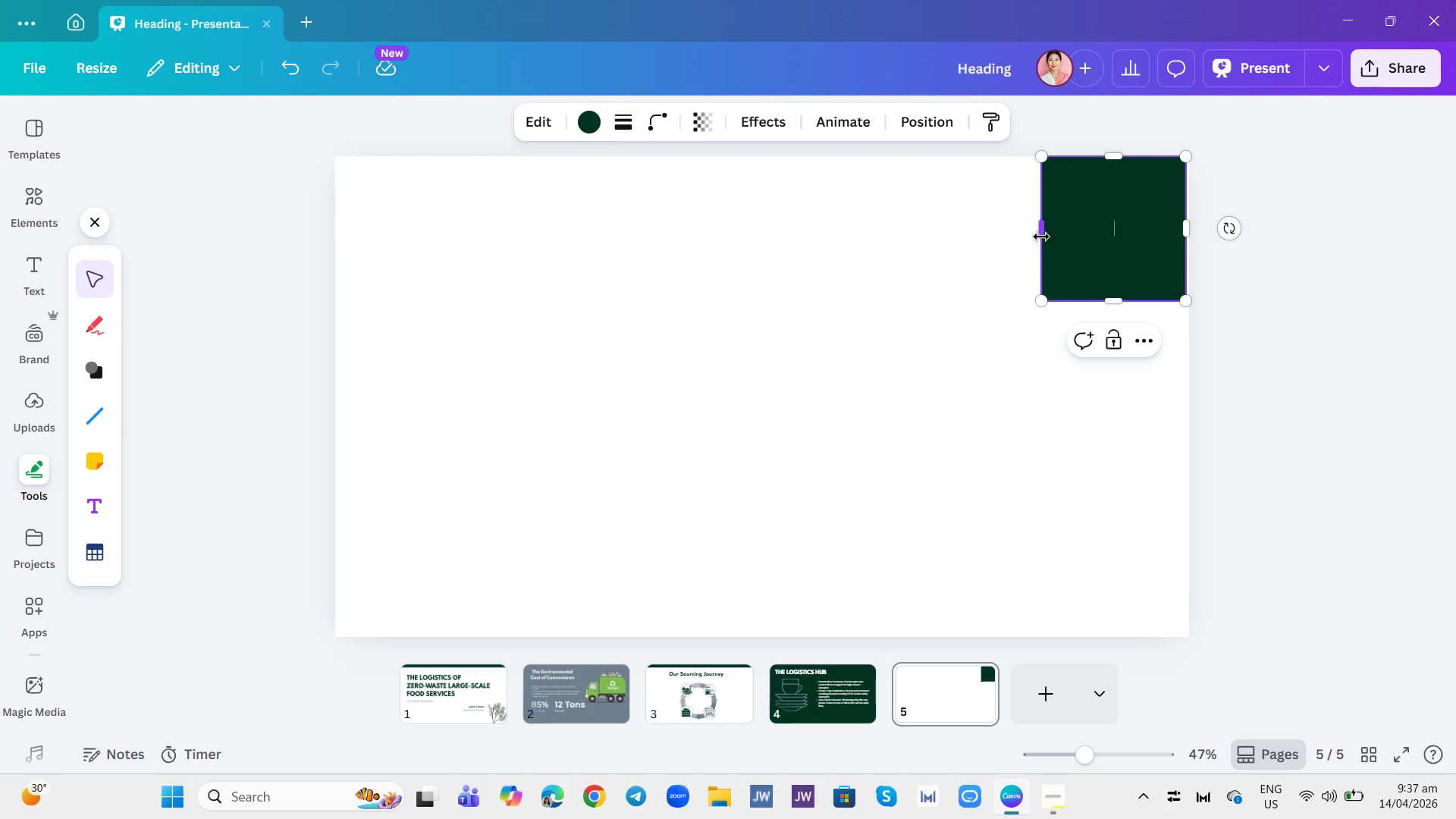 
left_click_drag(start_coordinate=[1041, 232], to_coordinate=[841, 234])
 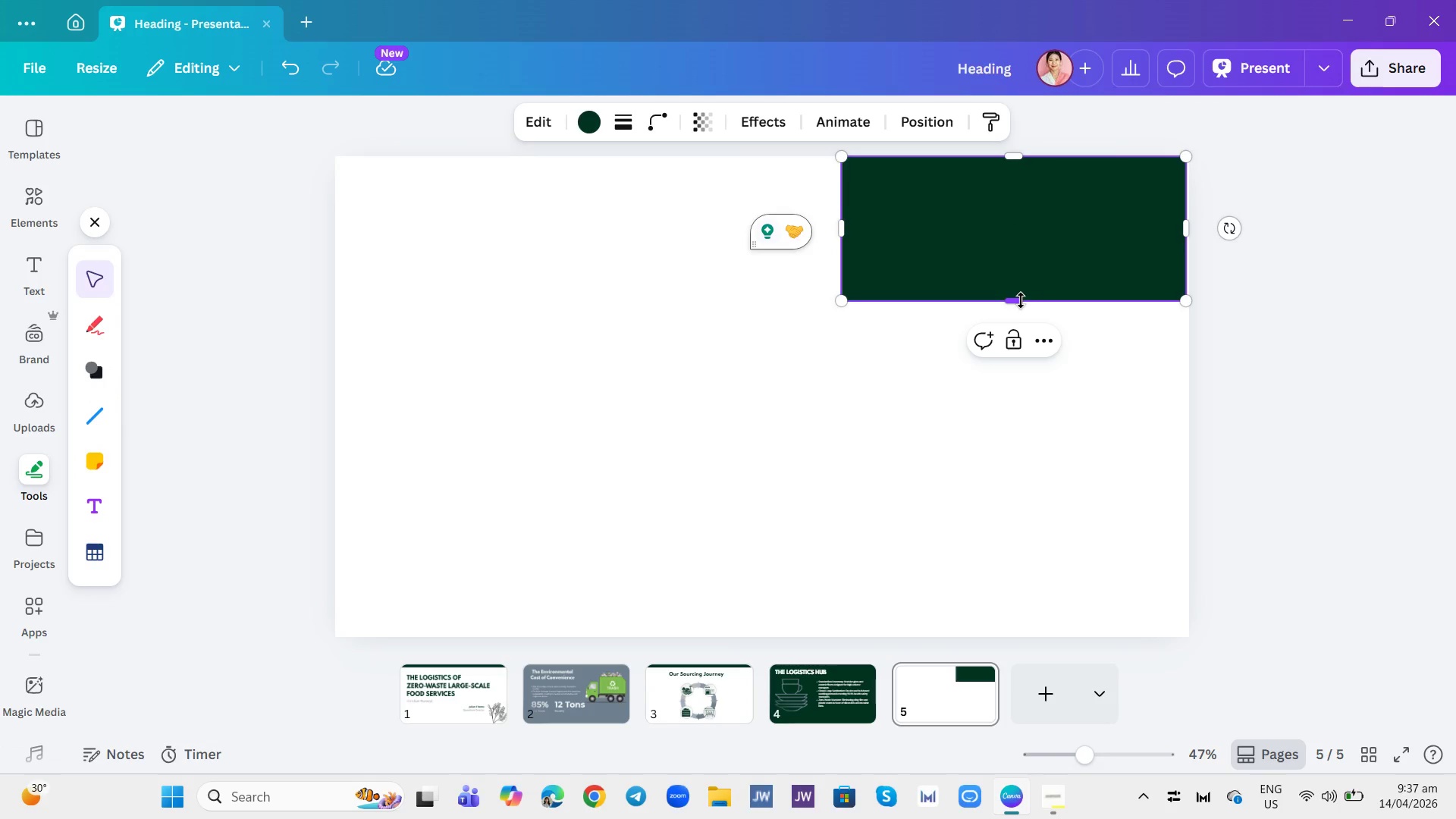 
left_click_drag(start_coordinate=[1016, 300], to_coordinate=[1009, 635])
 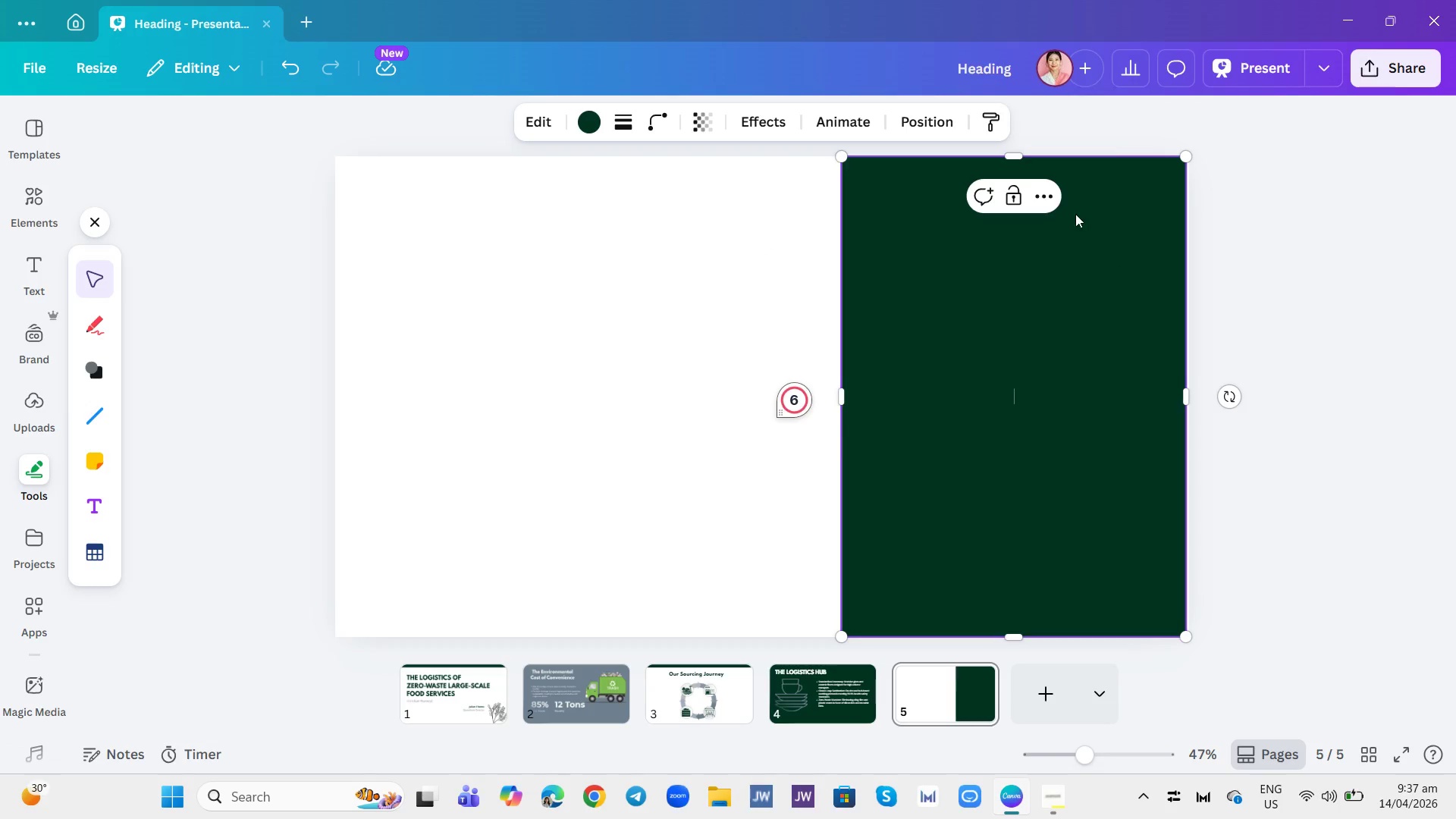 
left_click([1048, 192])
 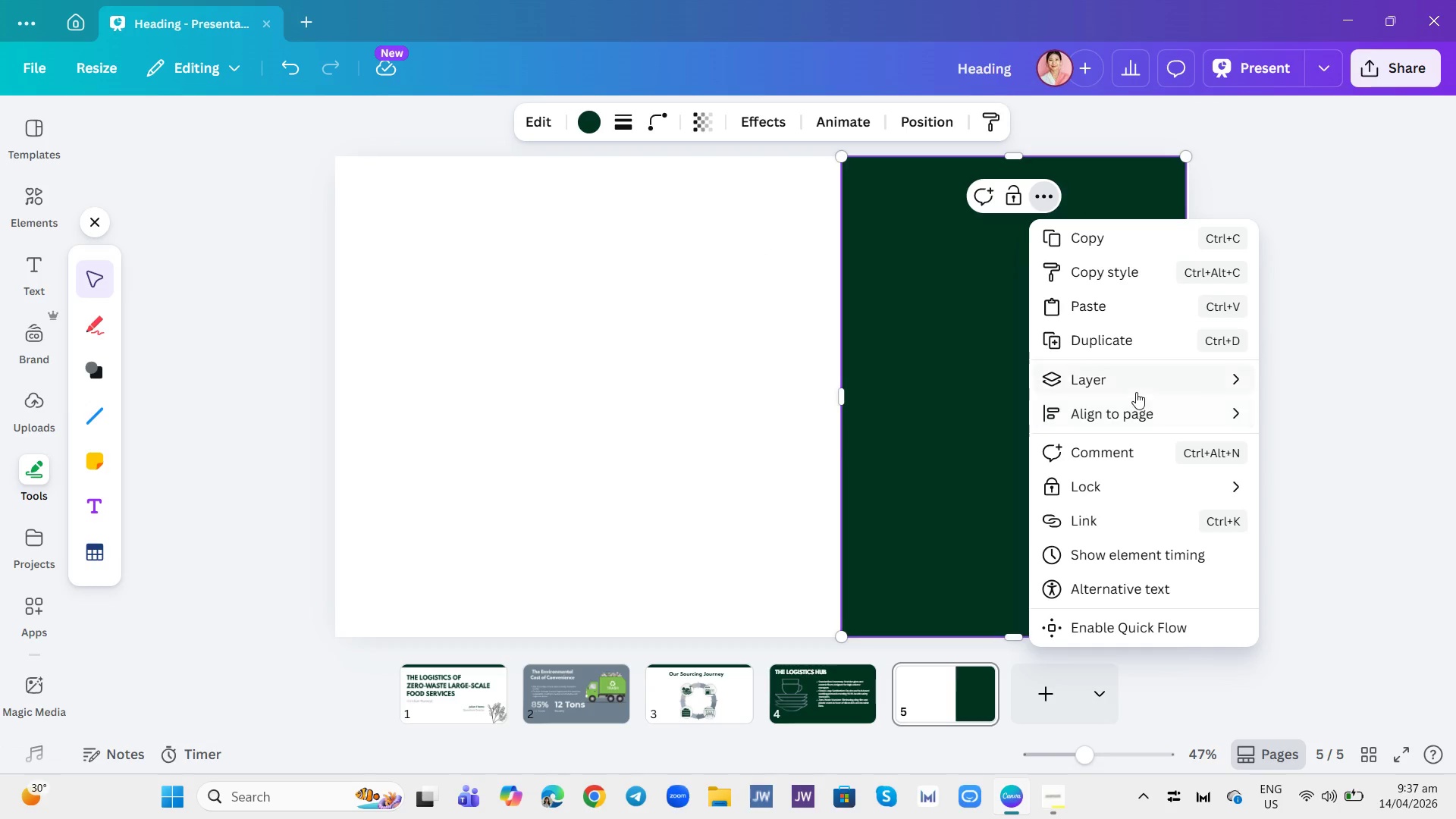 
left_click([1137, 391])
 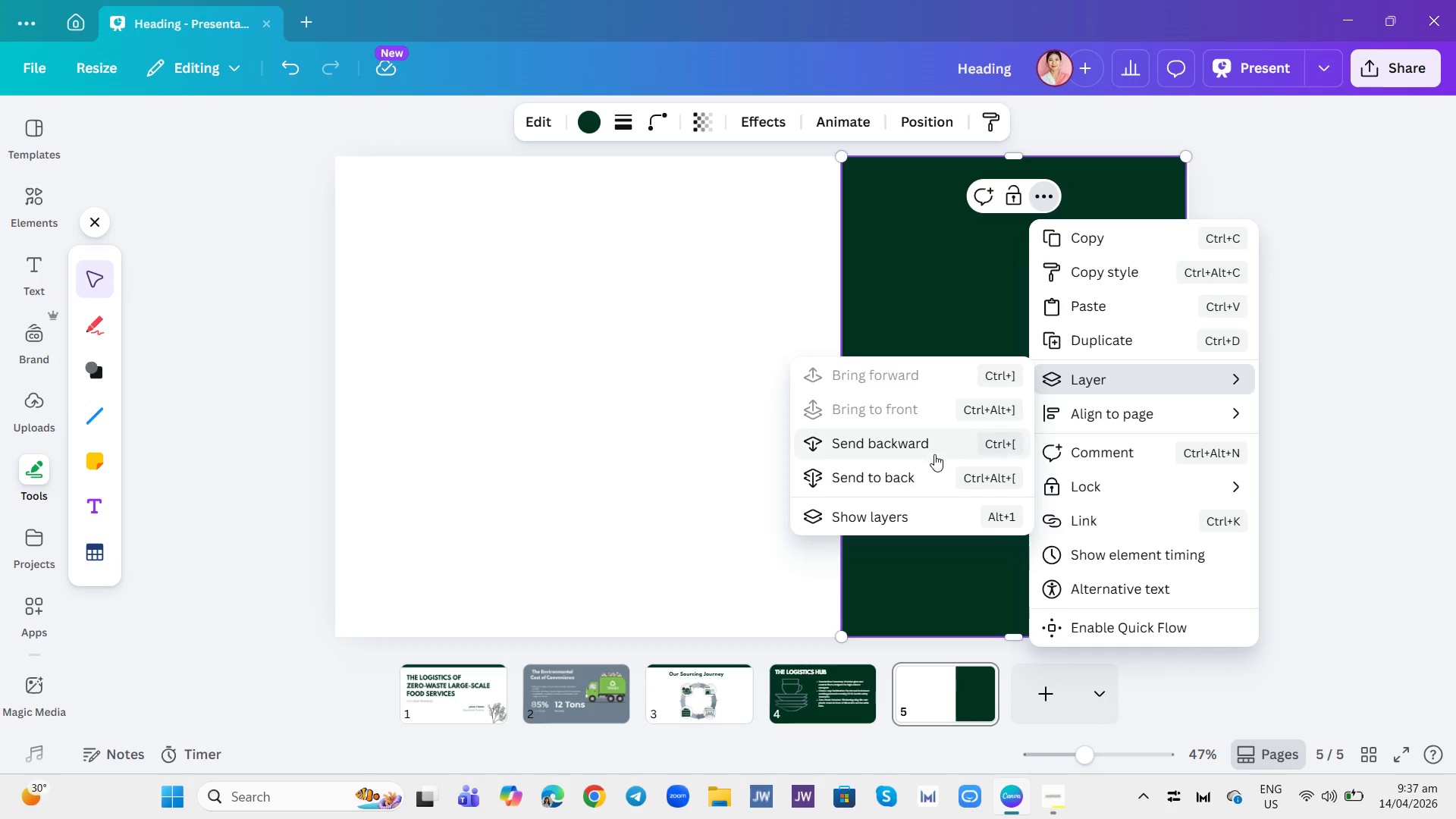 
left_click([929, 453])
 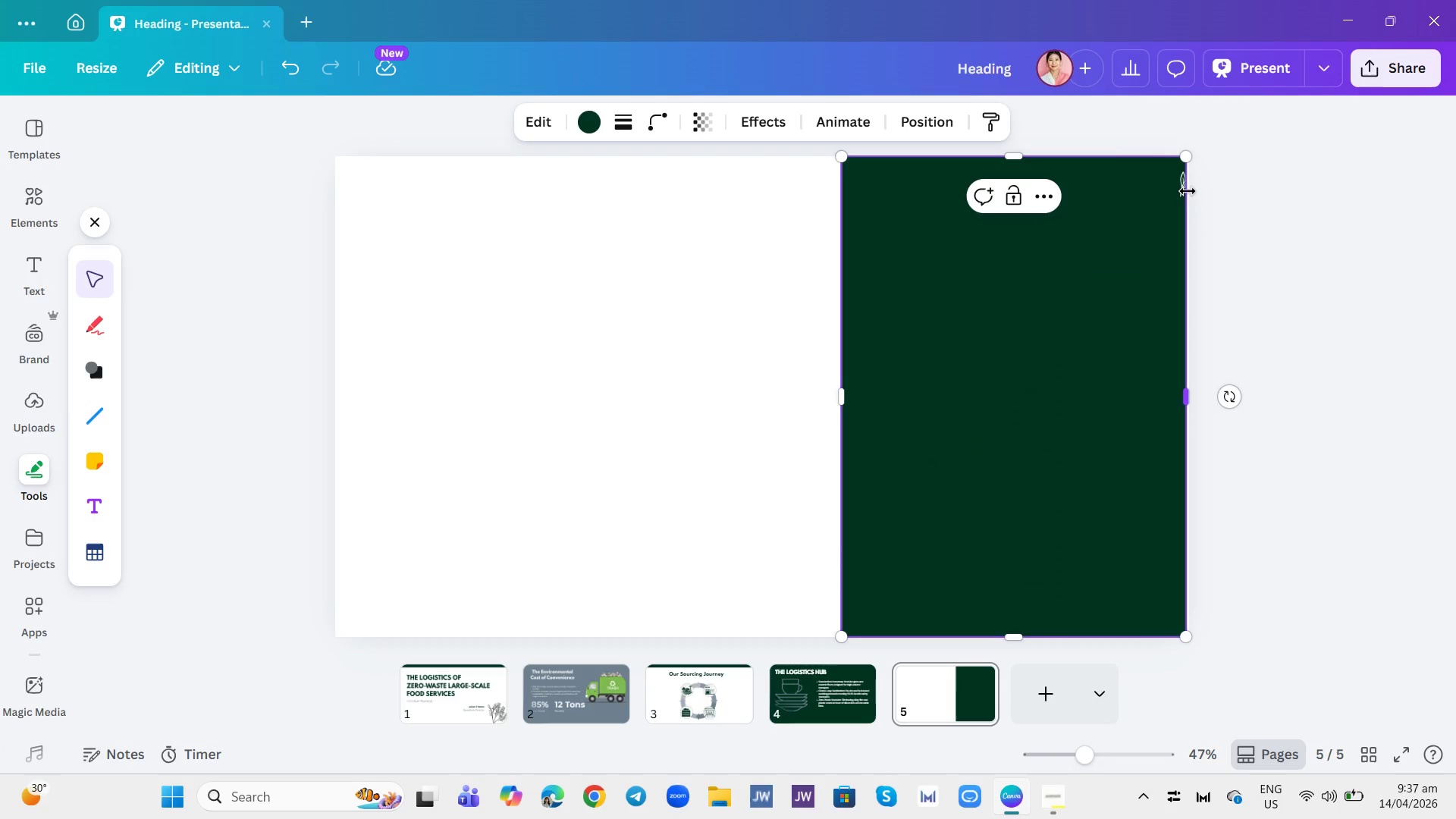 
left_click_drag(start_coordinate=[1274, 187], to_coordinate=[1266, 190])
 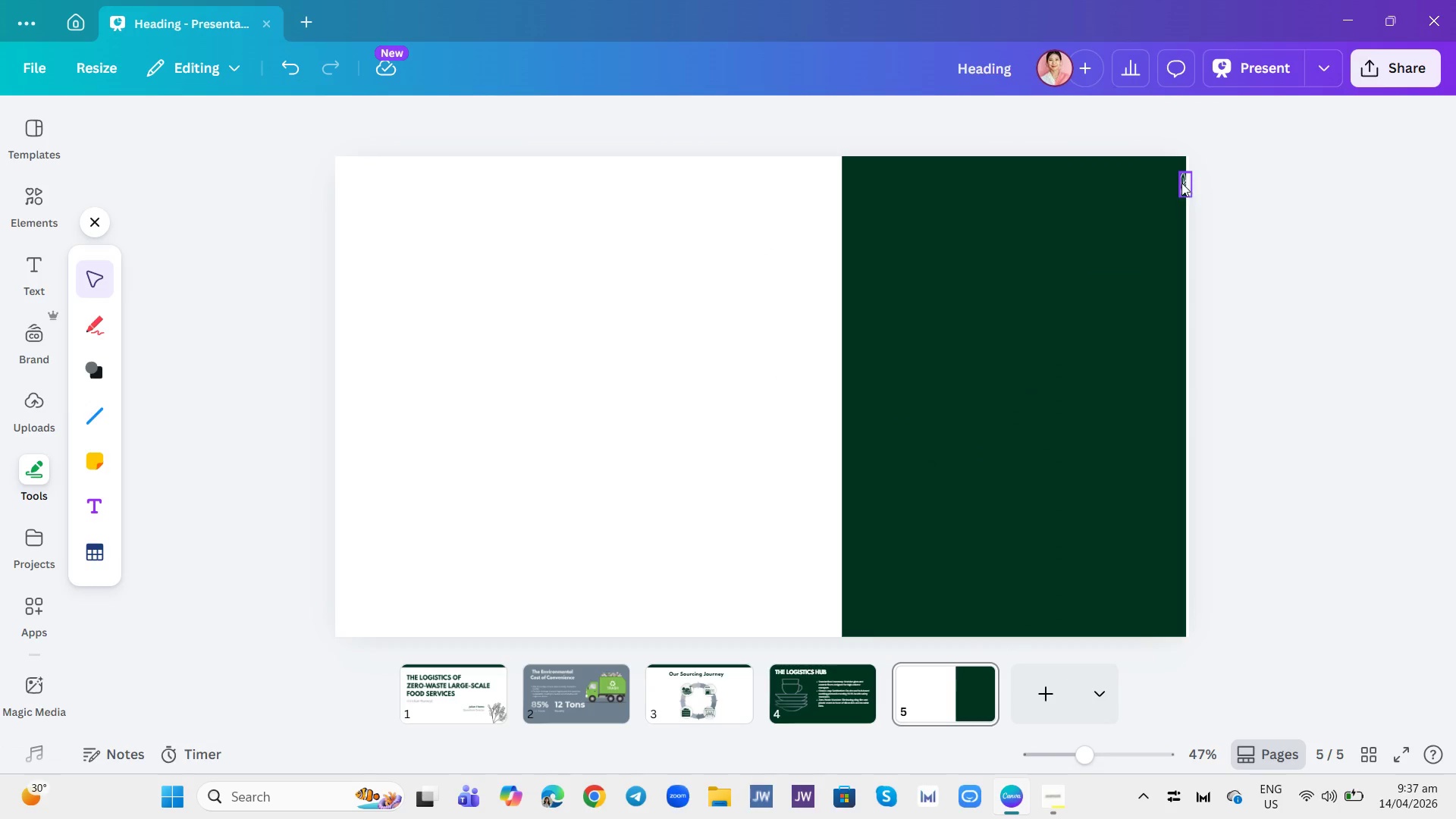 
left_click_drag(start_coordinate=[1181, 183], to_coordinate=[1167, 177])
 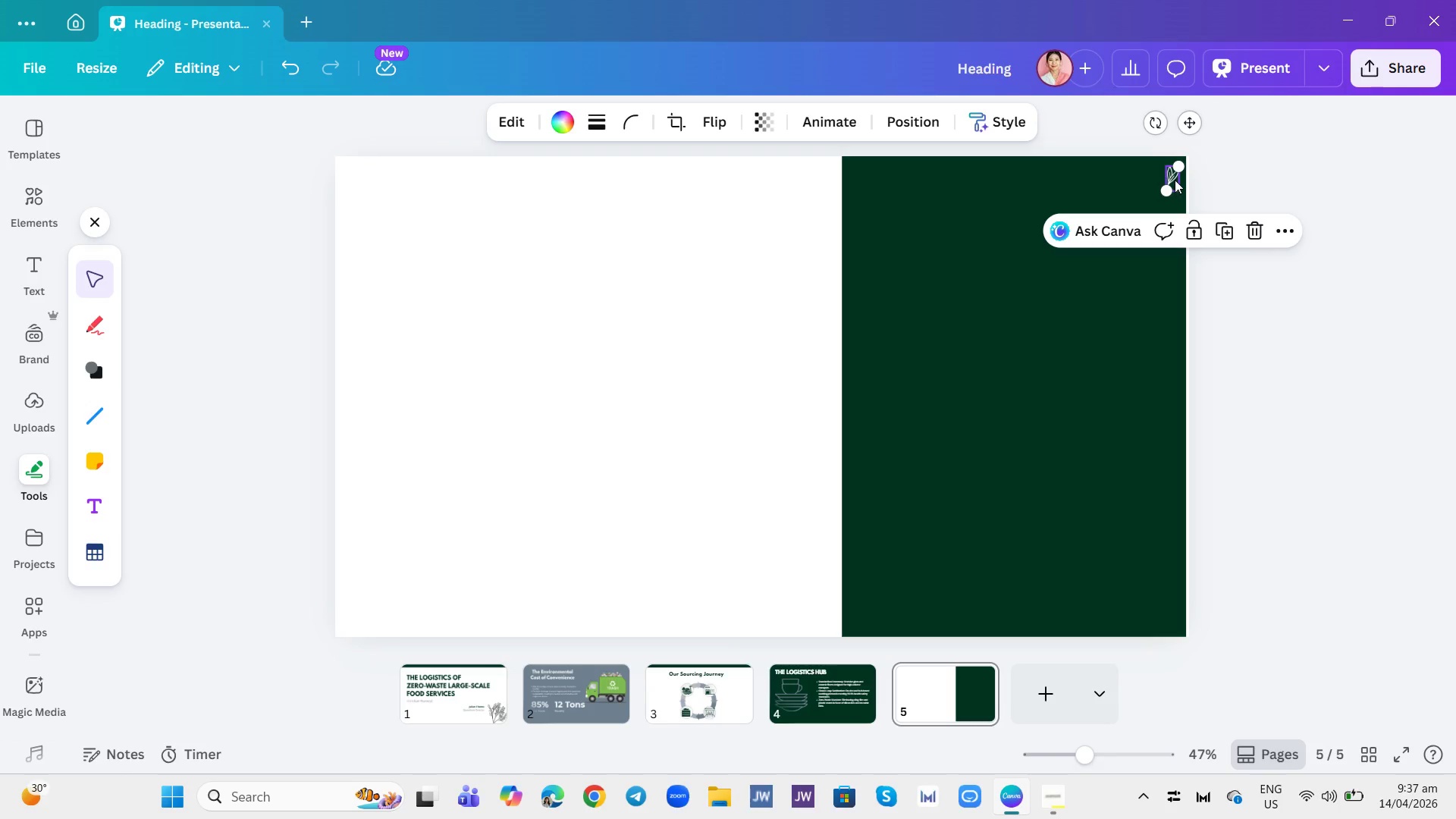 
left_click_drag(start_coordinate=[1175, 180], to_coordinate=[1178, 177])
 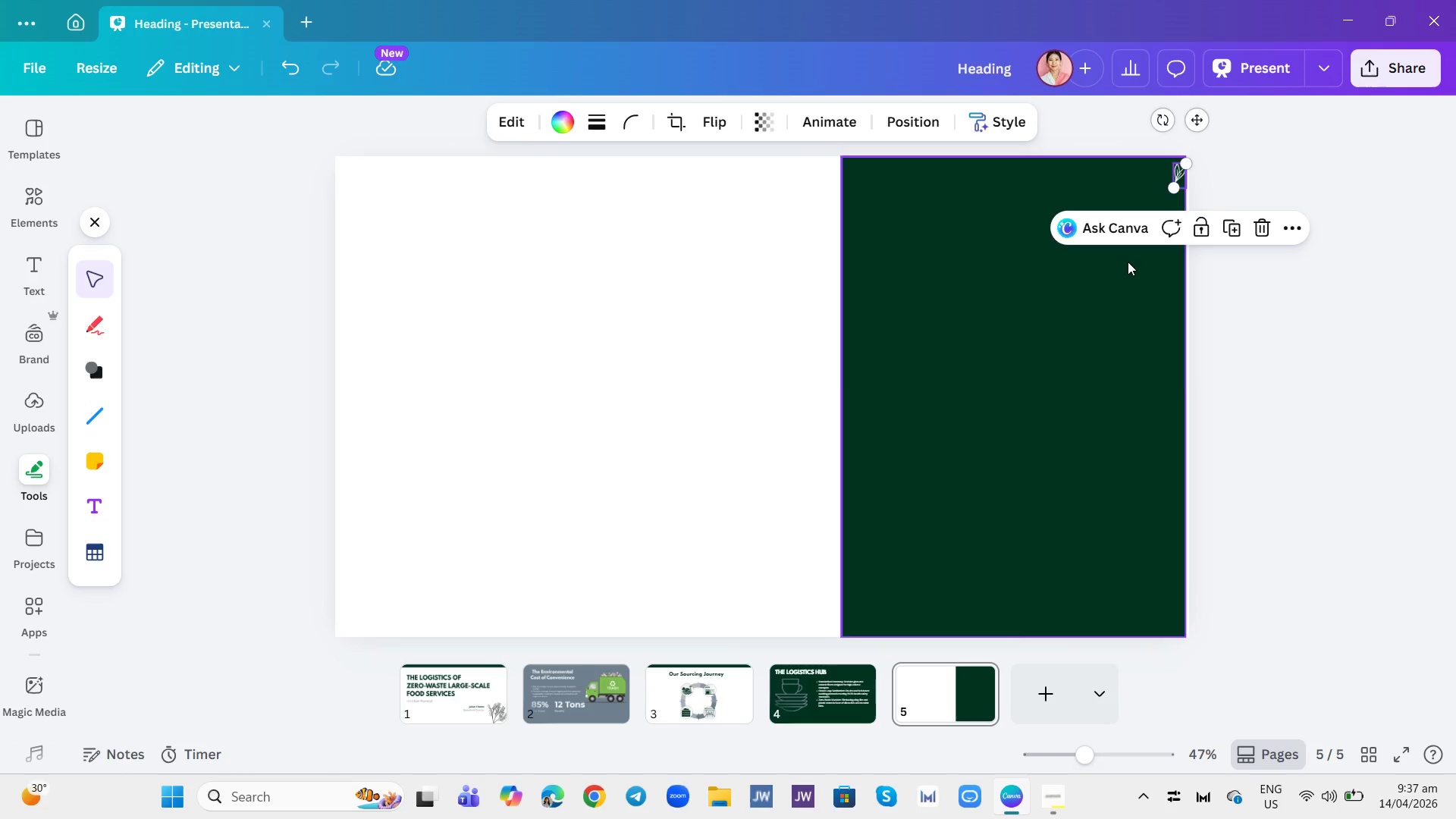 
left_click_drag(start_coordinate=[1128, 262], to_coordinate=[1132, 263])
 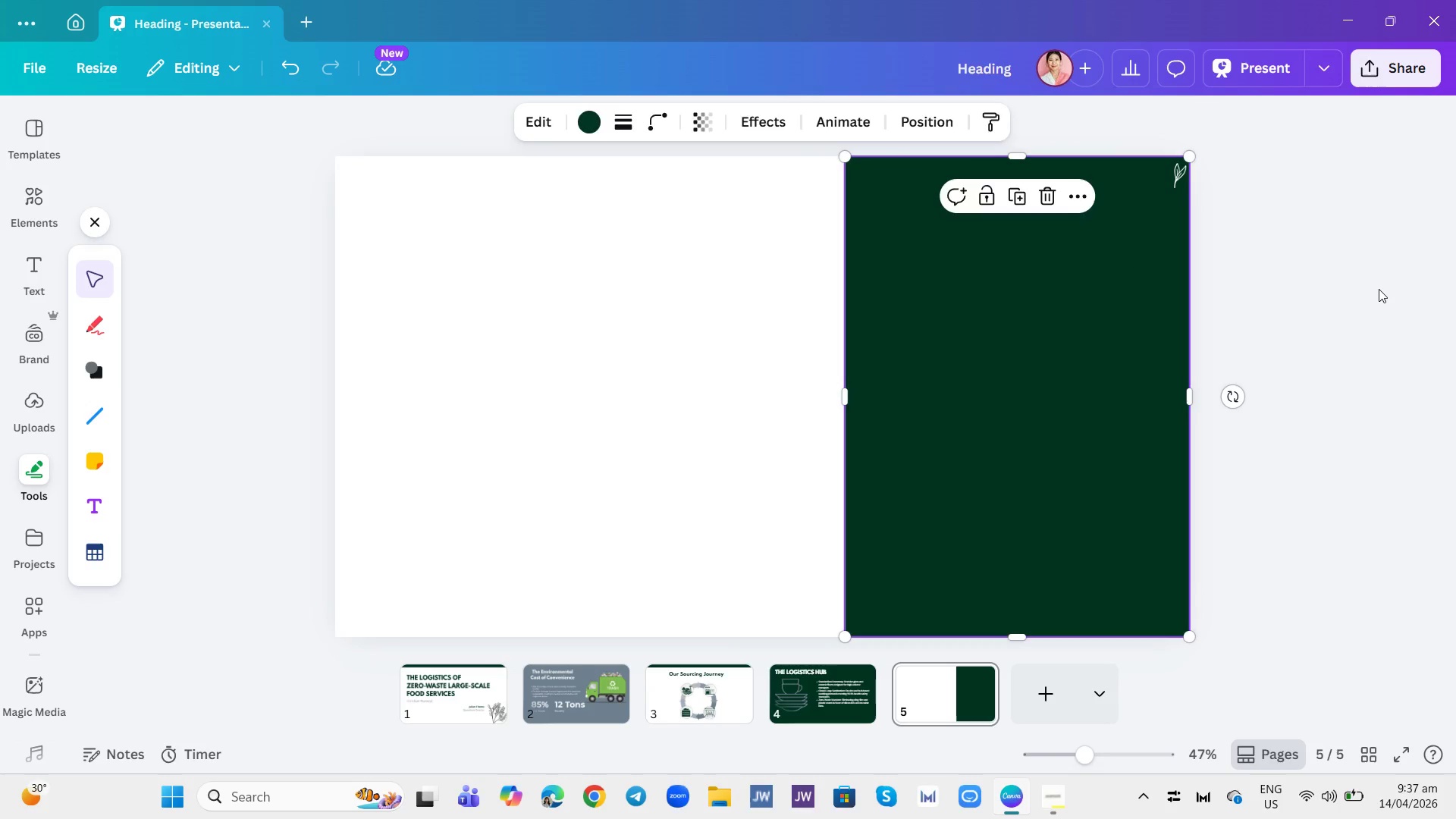 
left_click([1379, 289])
 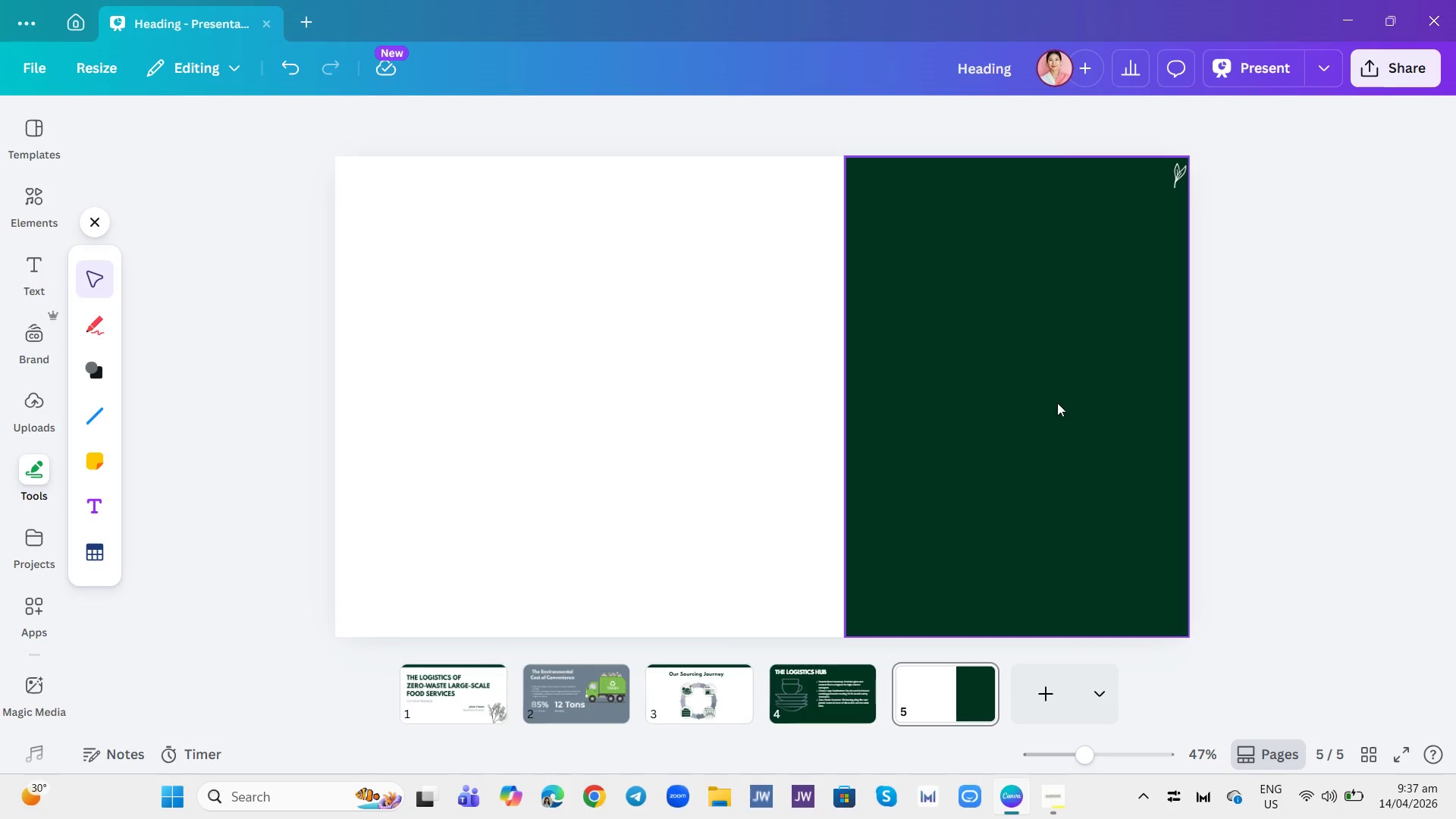 
wait(9.28)
 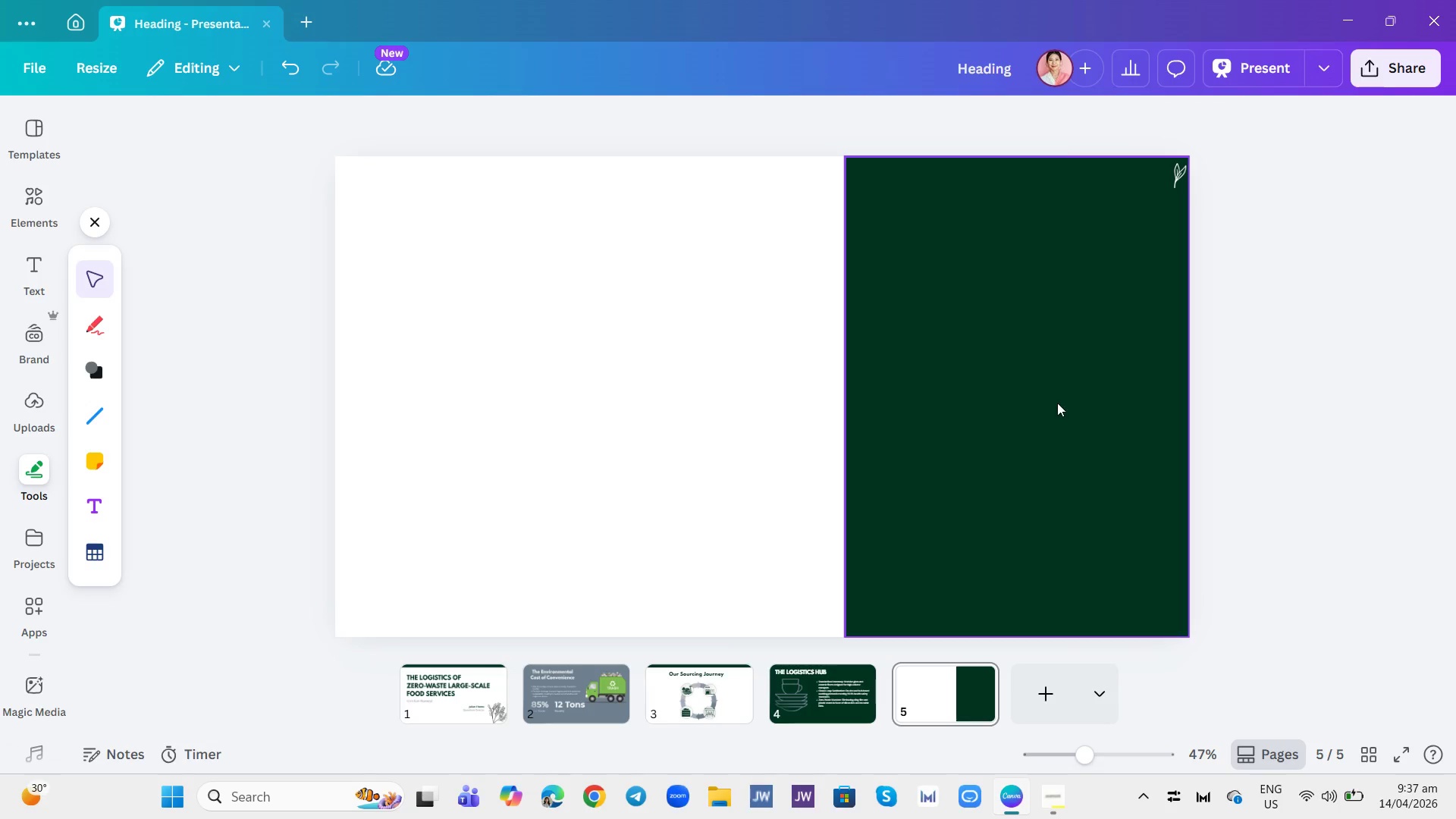 
left_click([33, 264])
 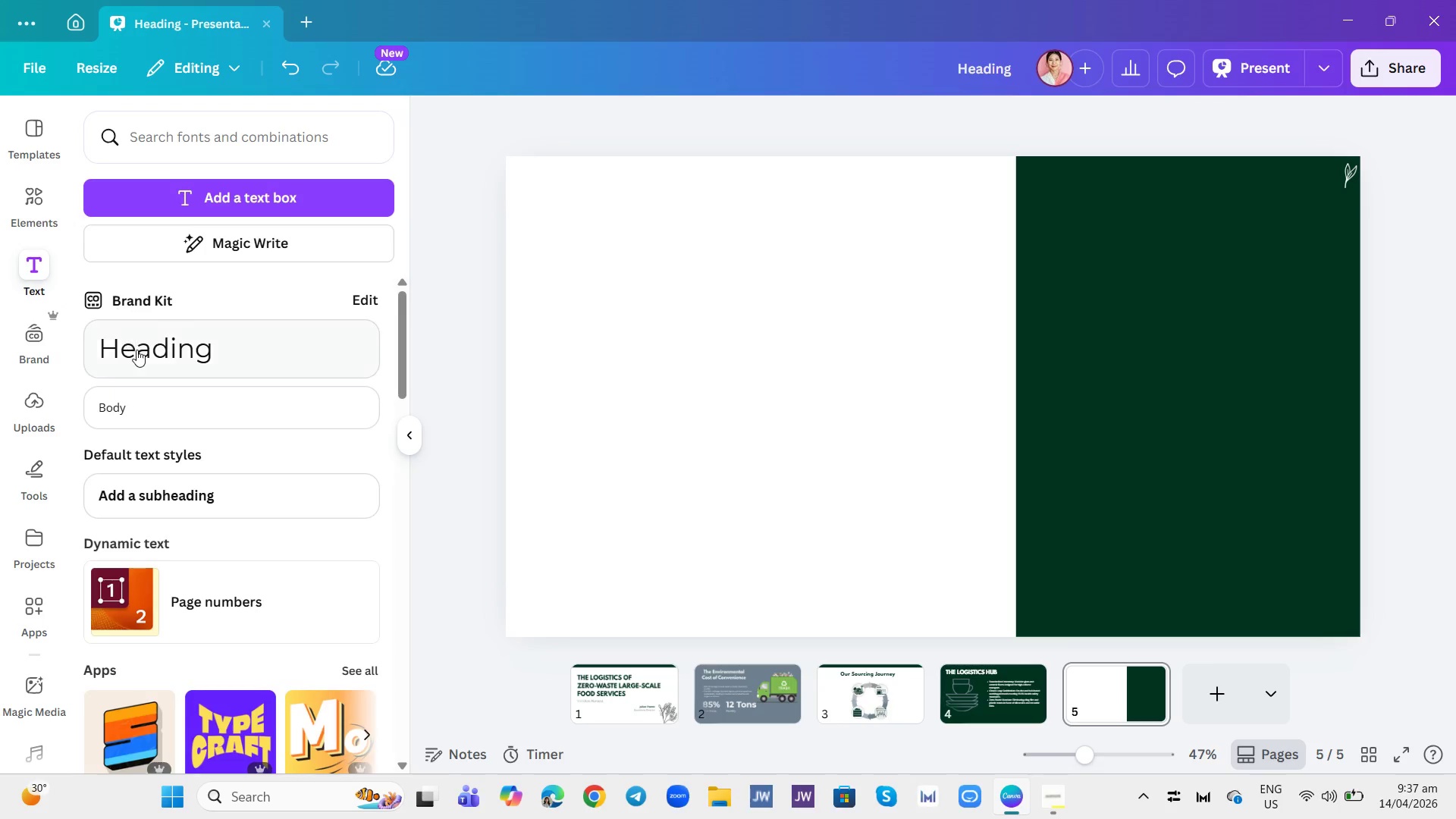 
left_click([141, 353])
 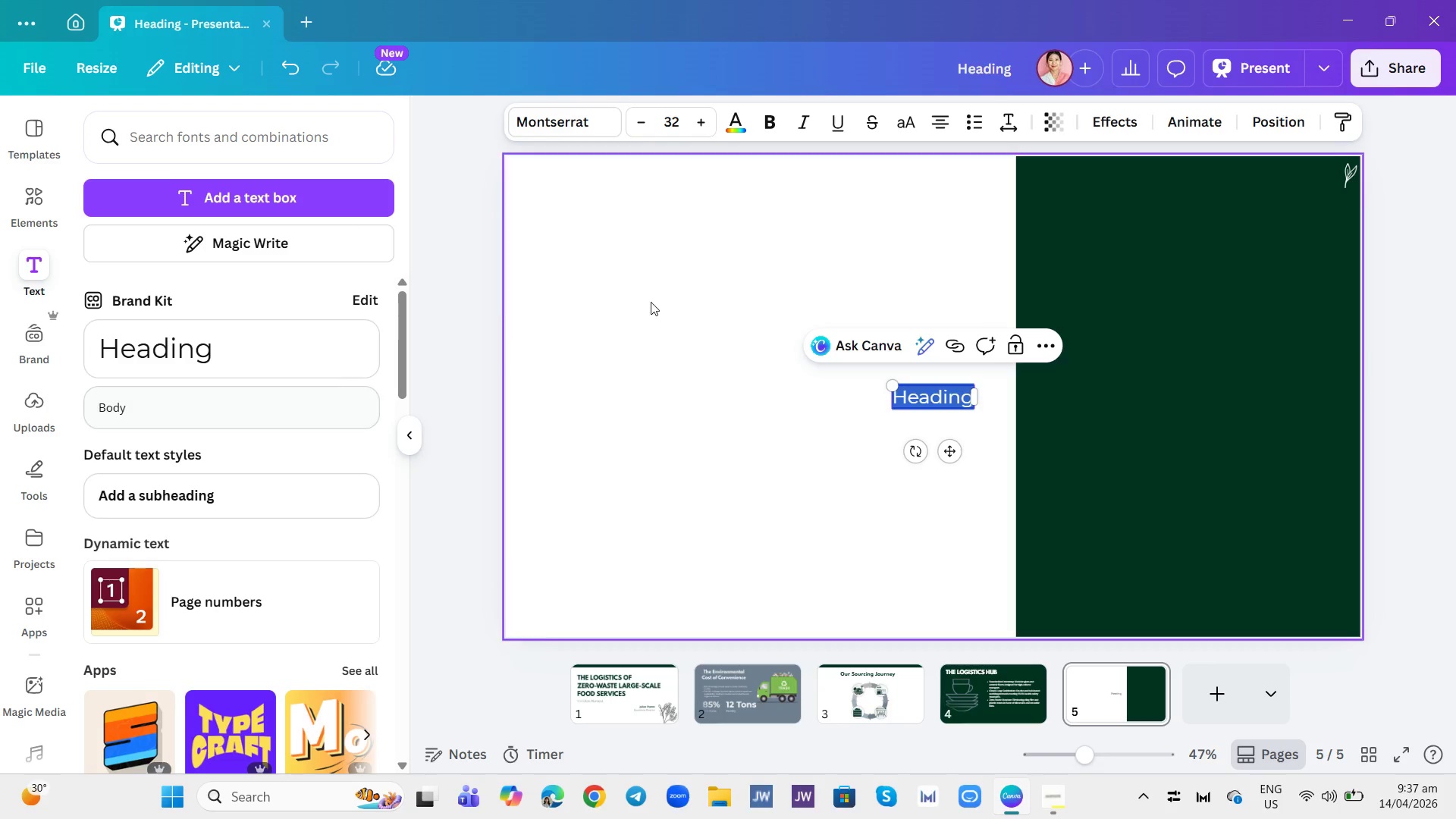 
left_click([591, 114])
 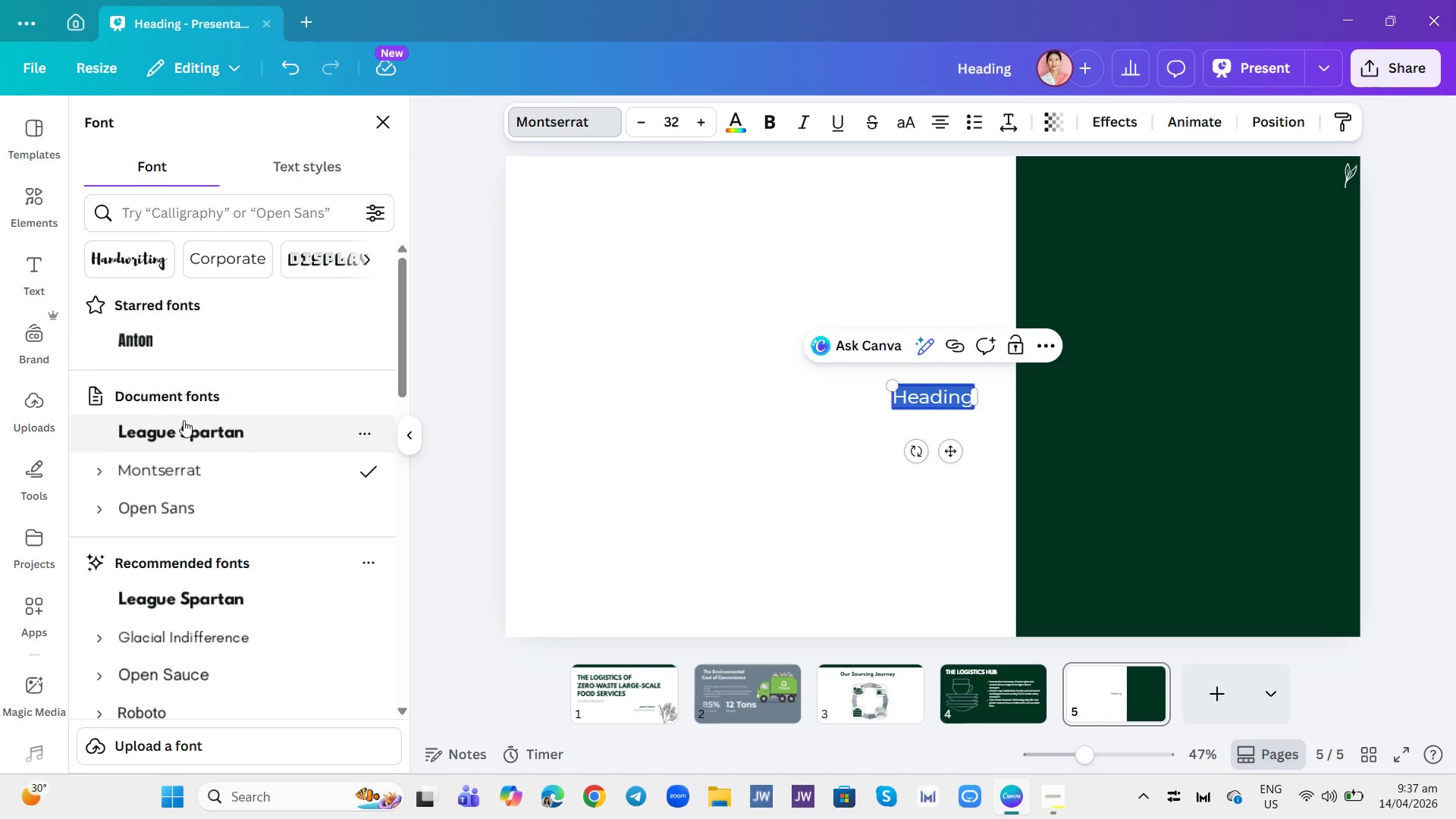 
left_click([181, 426])
 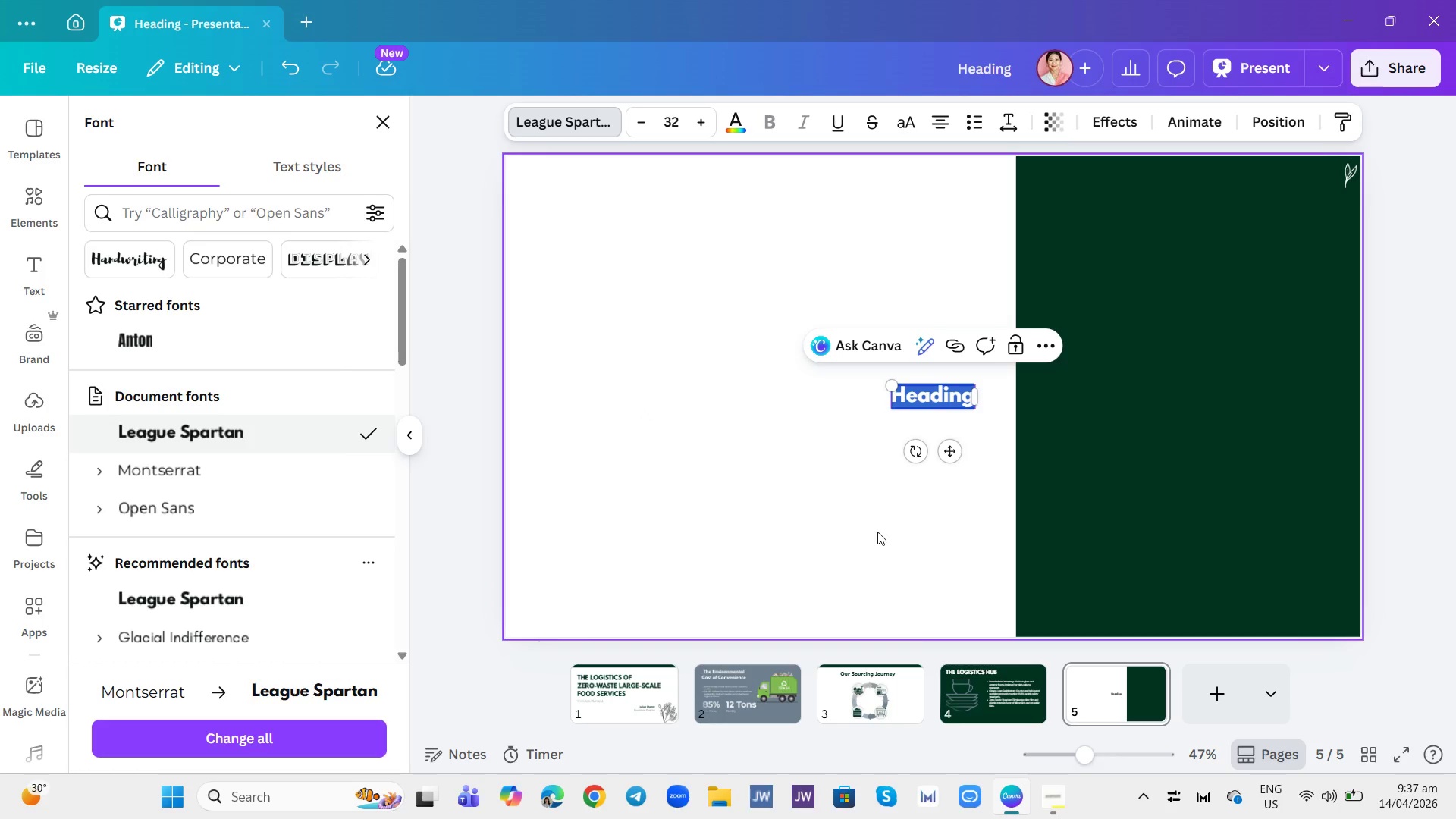 
left_click([1060, 799])